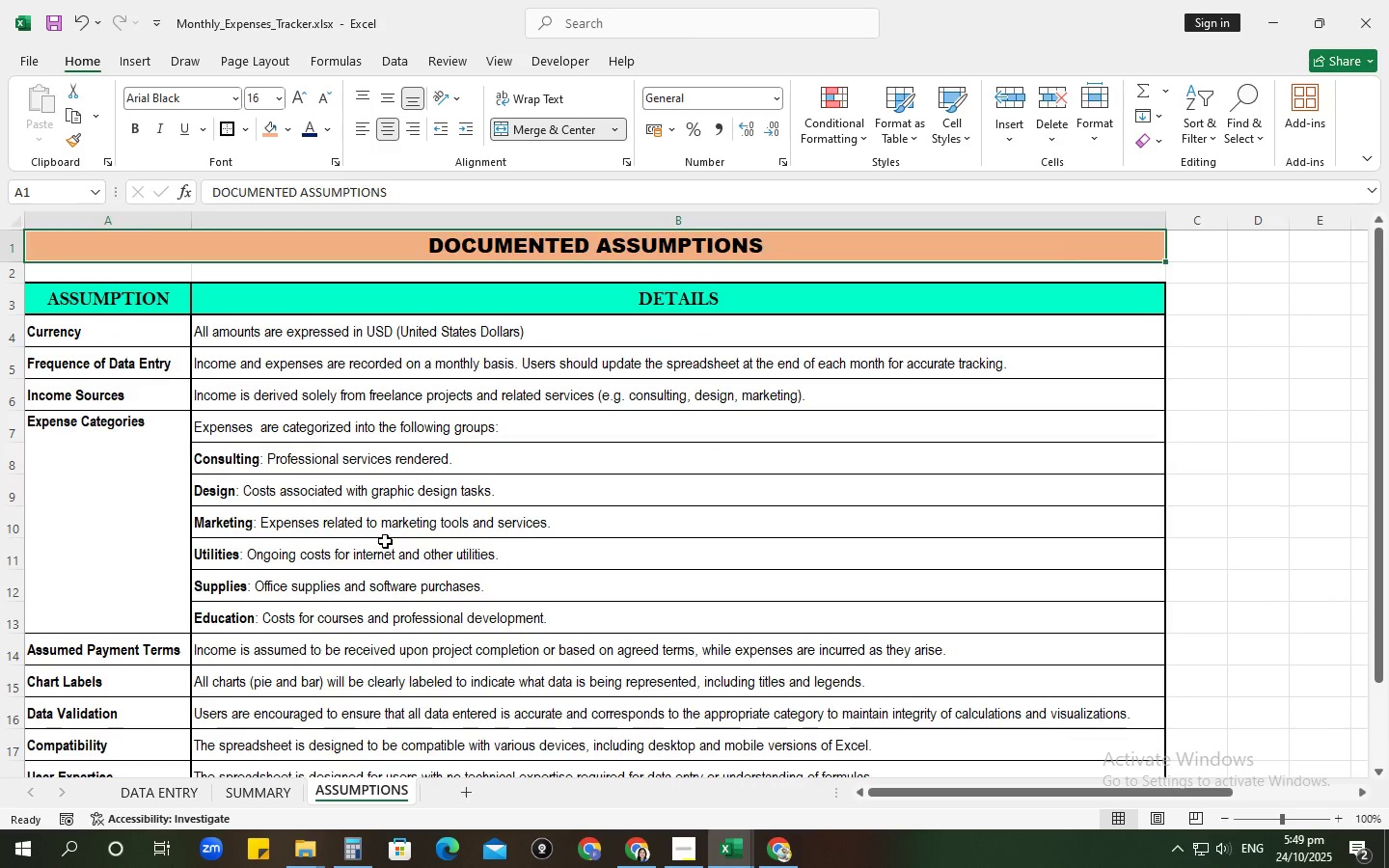 
left_click([385, 541])
 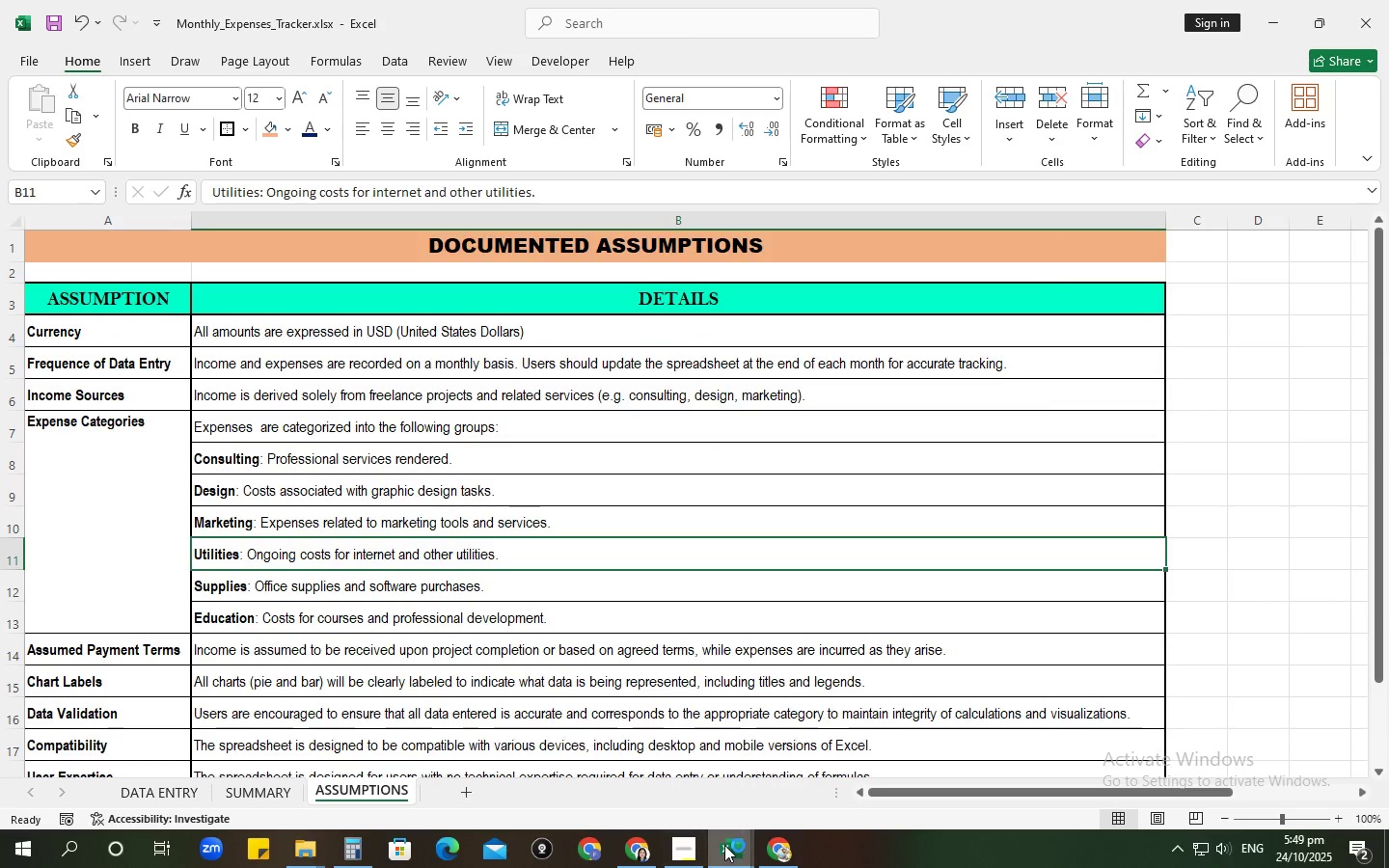 
left_click([668, 854])
 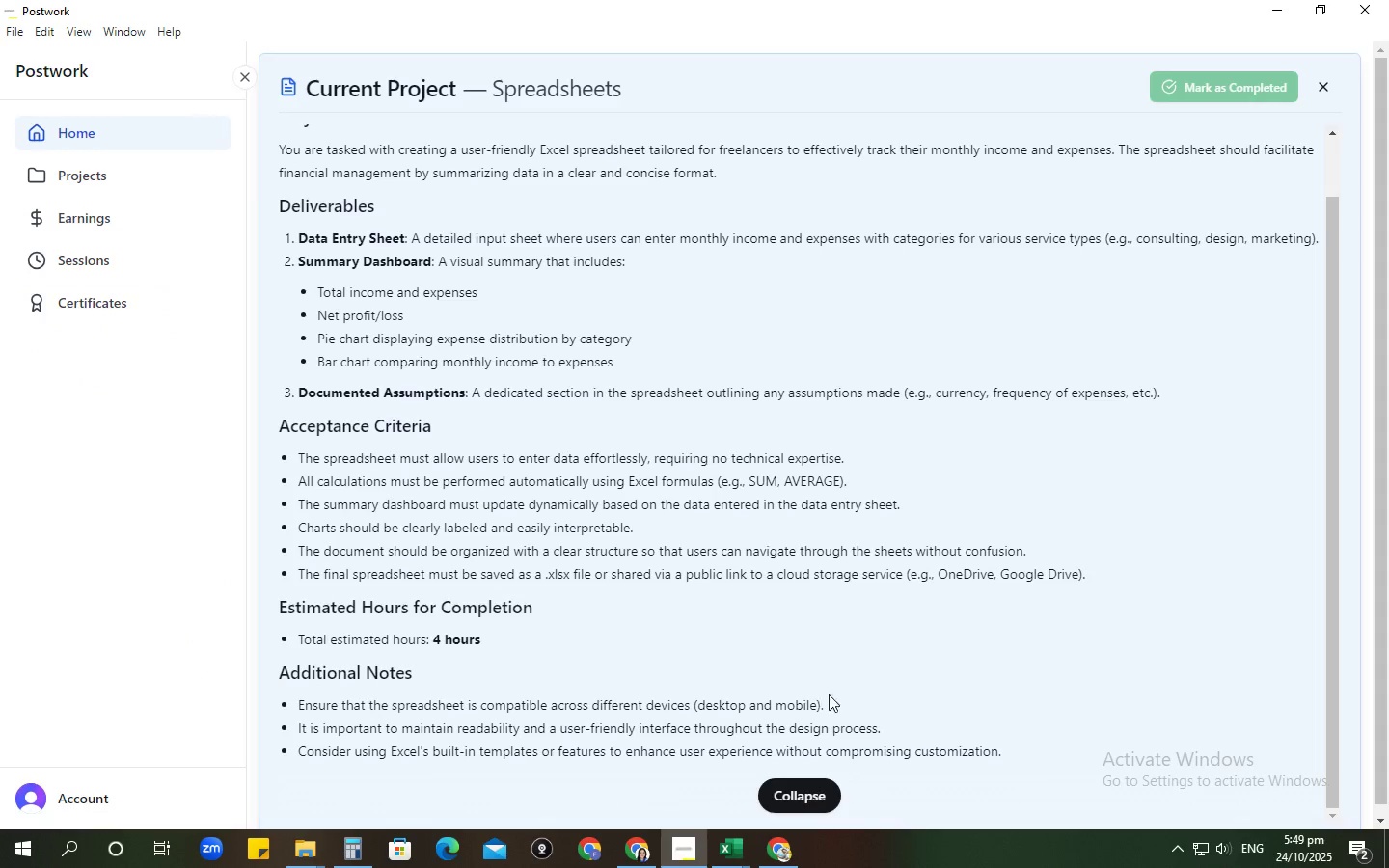 
scroll: coordinate [842, 671], scroll_direction: down, amount: 3.0